 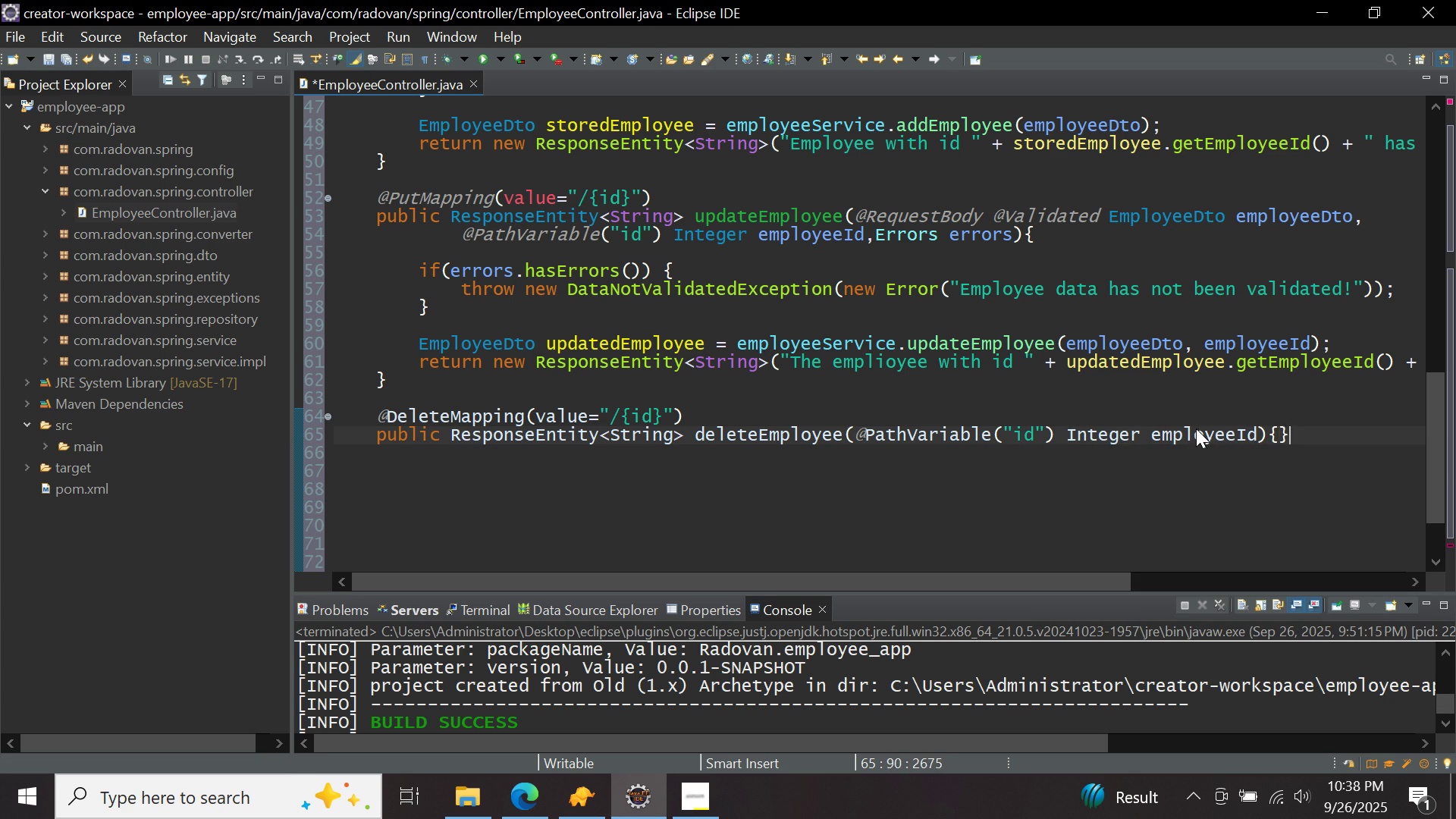 
key(Shift+BracketRight)
 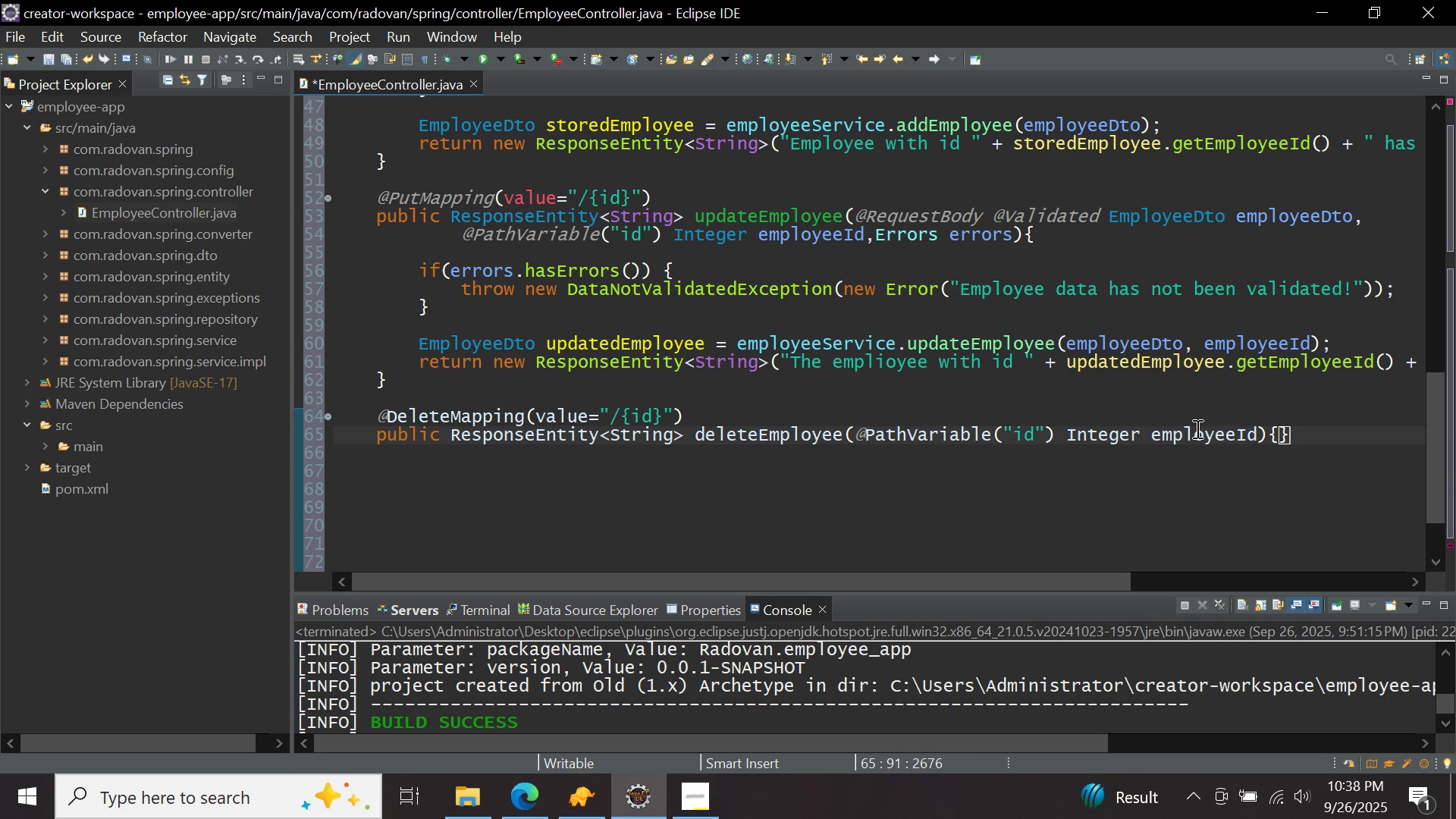 
key(ArrowLeft)
 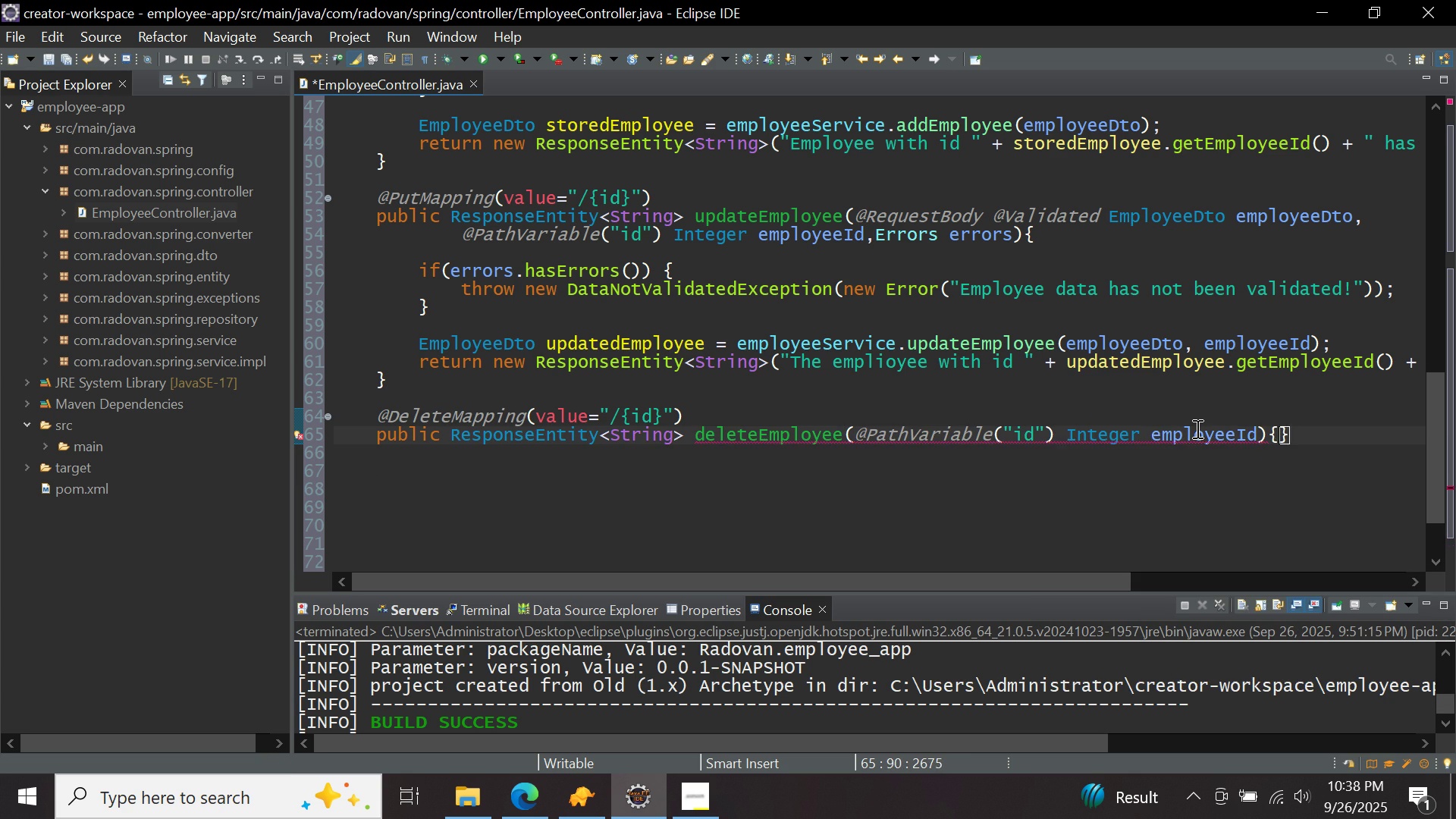 
key(Enter)
 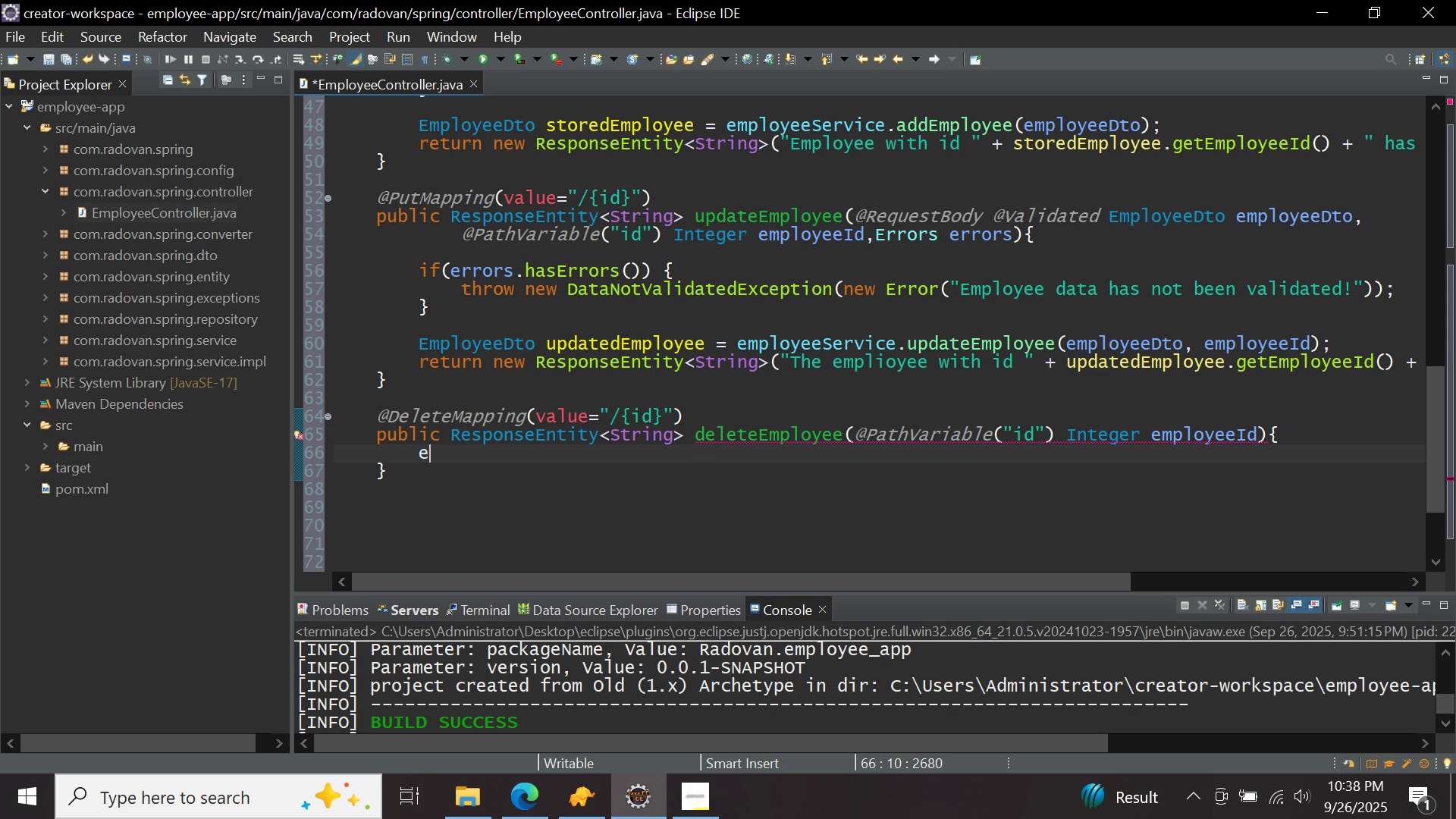 
type(empl)
 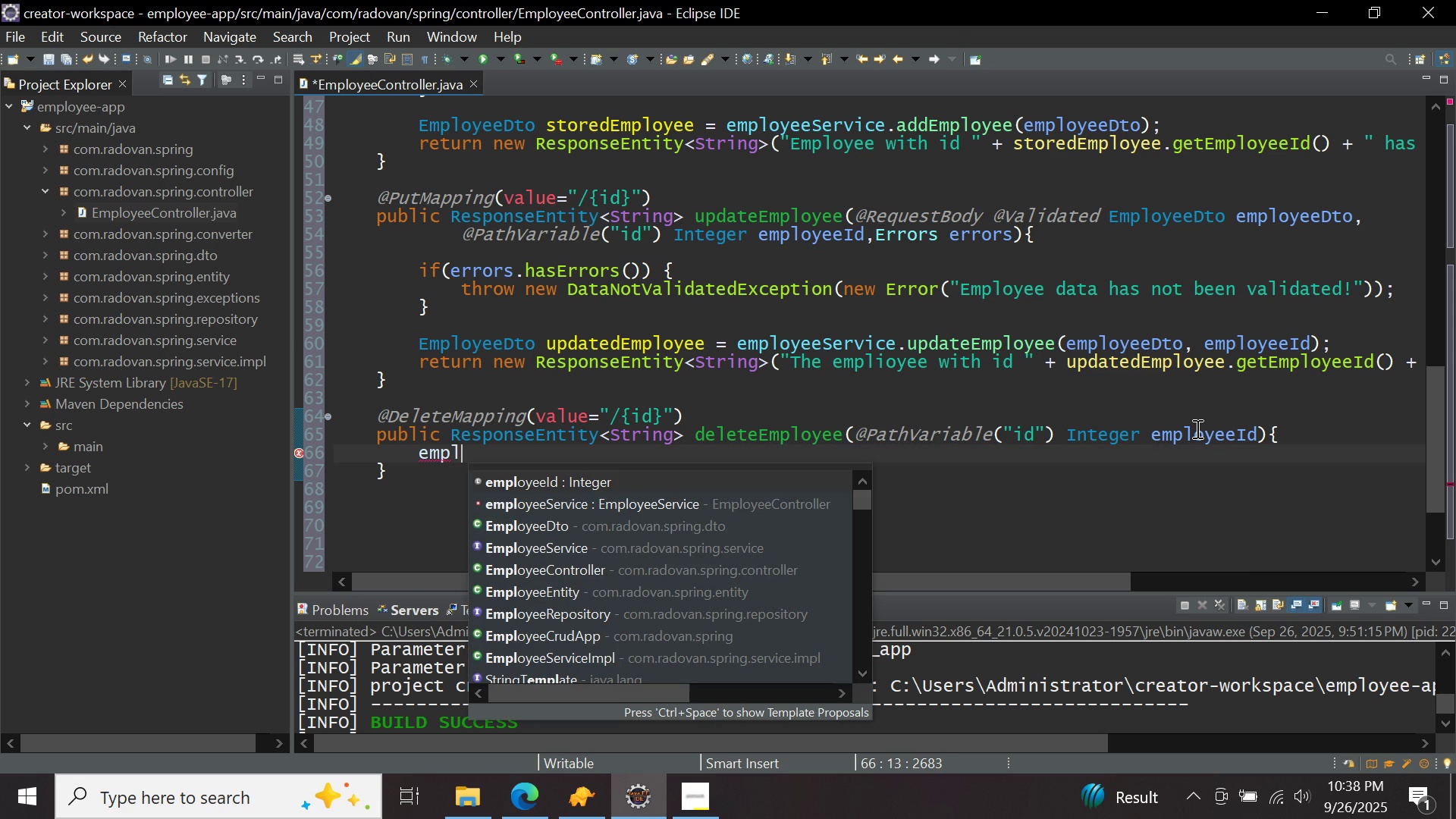 
key(Control+ControlLeft)
 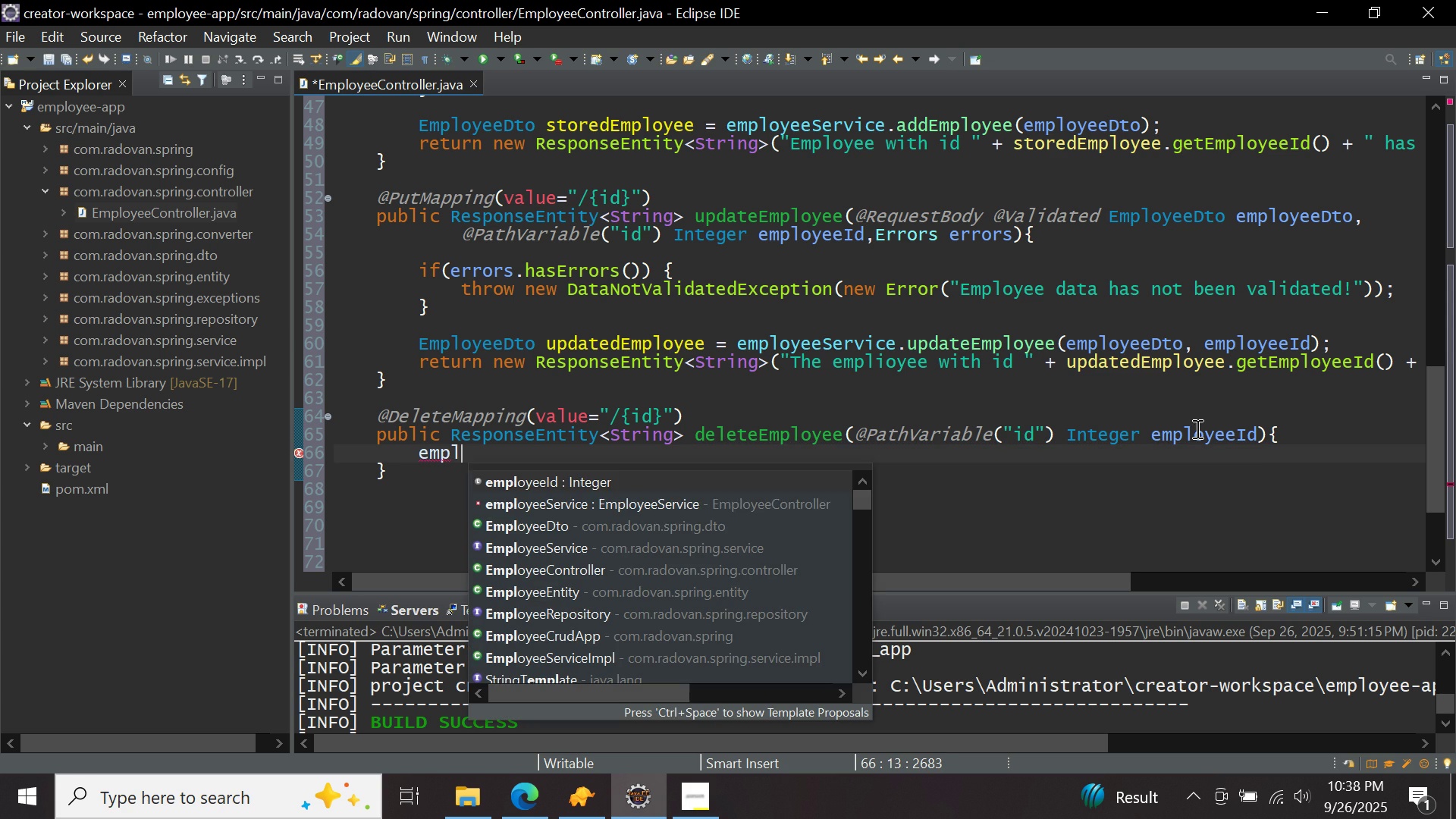 
key(Control+Space)
 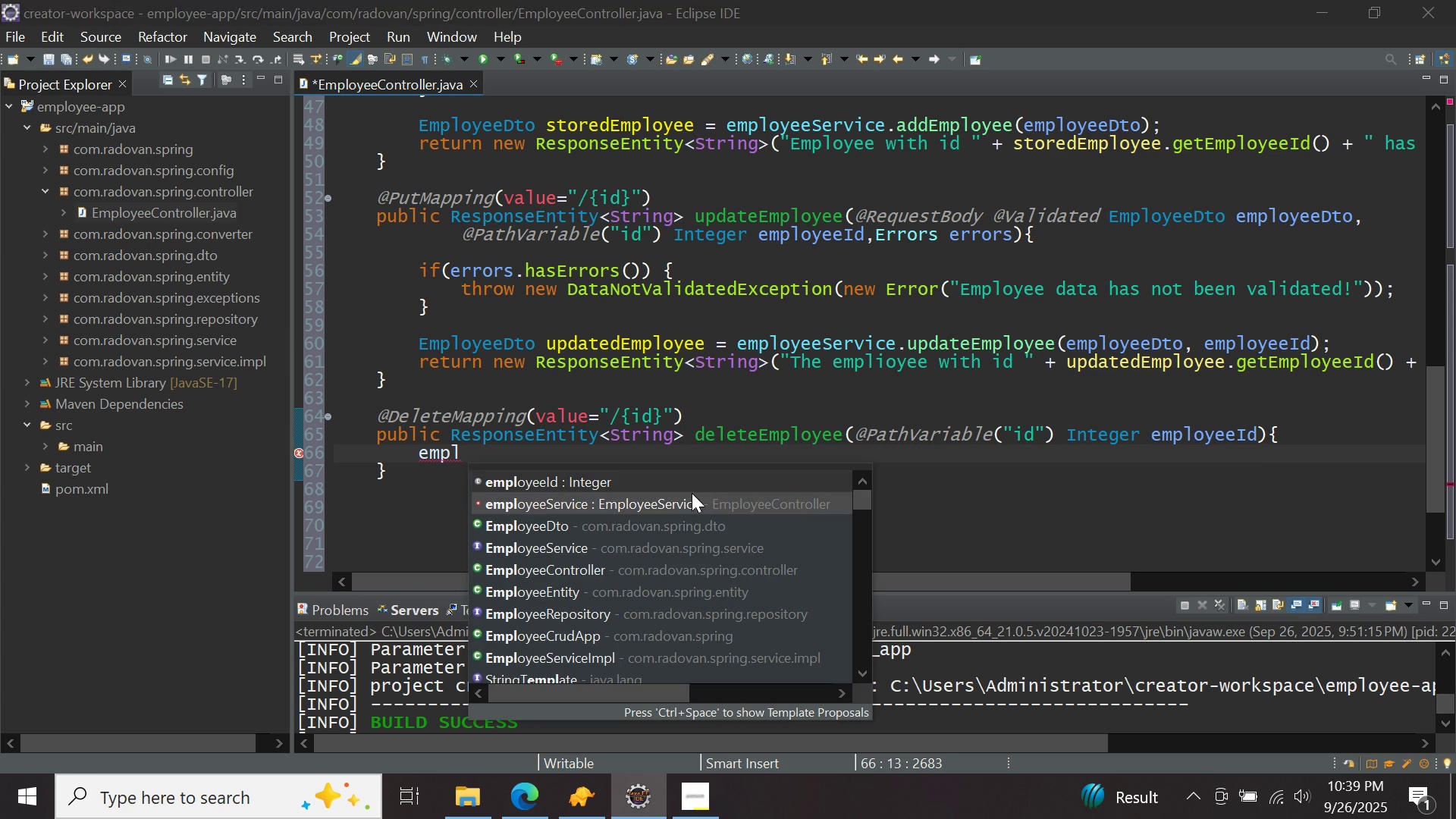 
double_click([692, 493])
 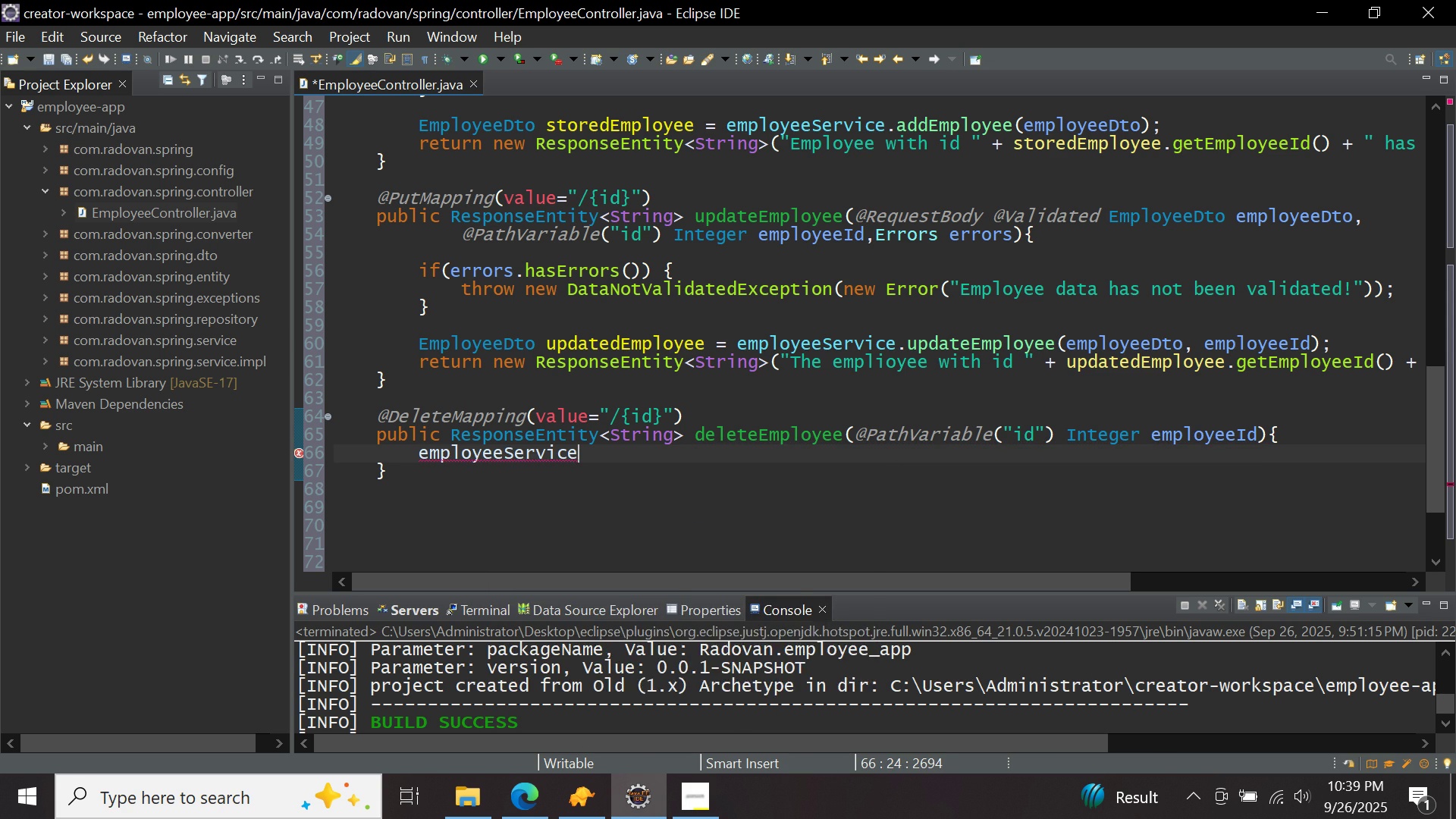 
key(Period)
 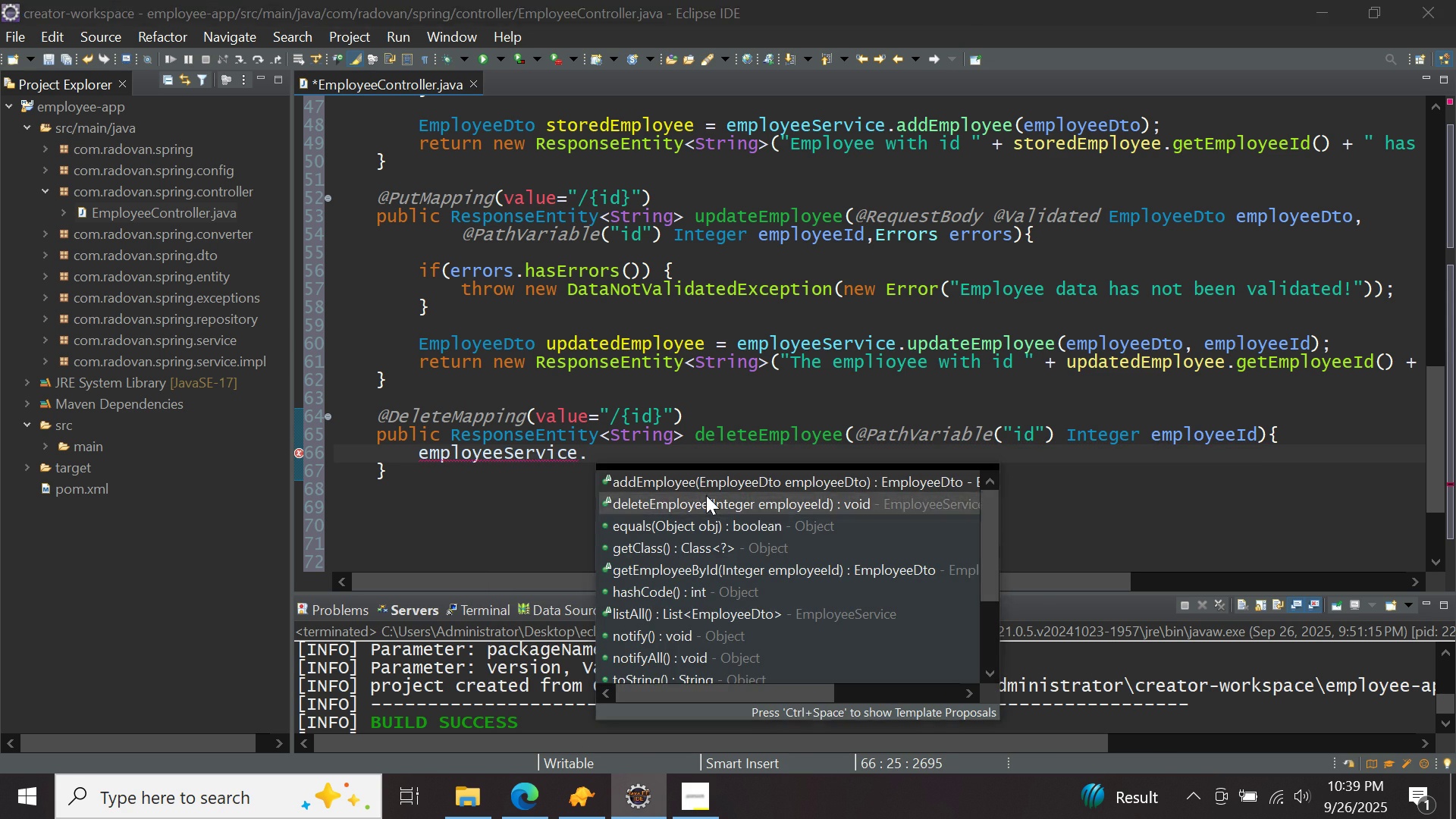 
double_click([706, 495])
 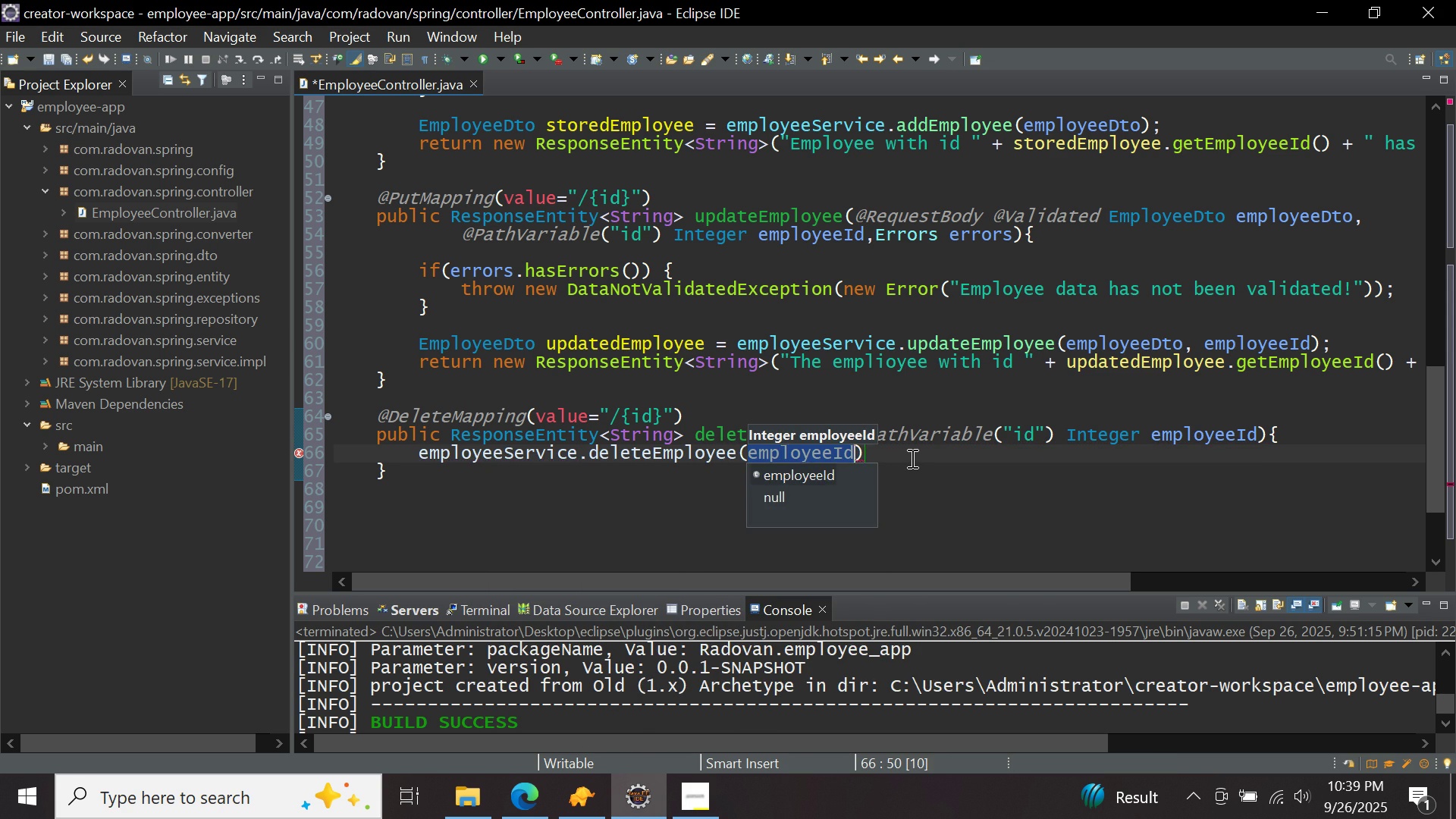 
left_click([911, 458])
 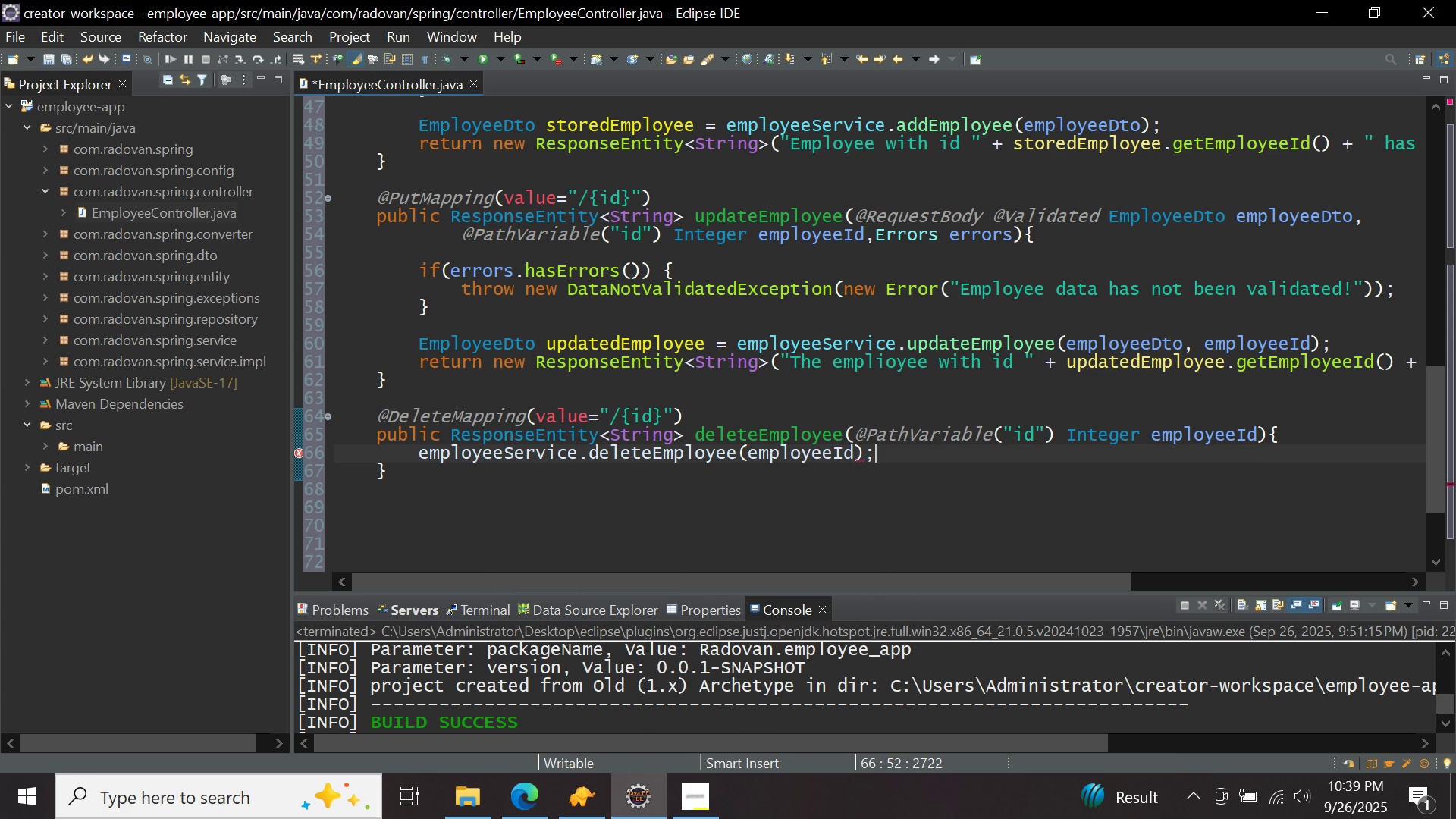 
key(Semicolon)
 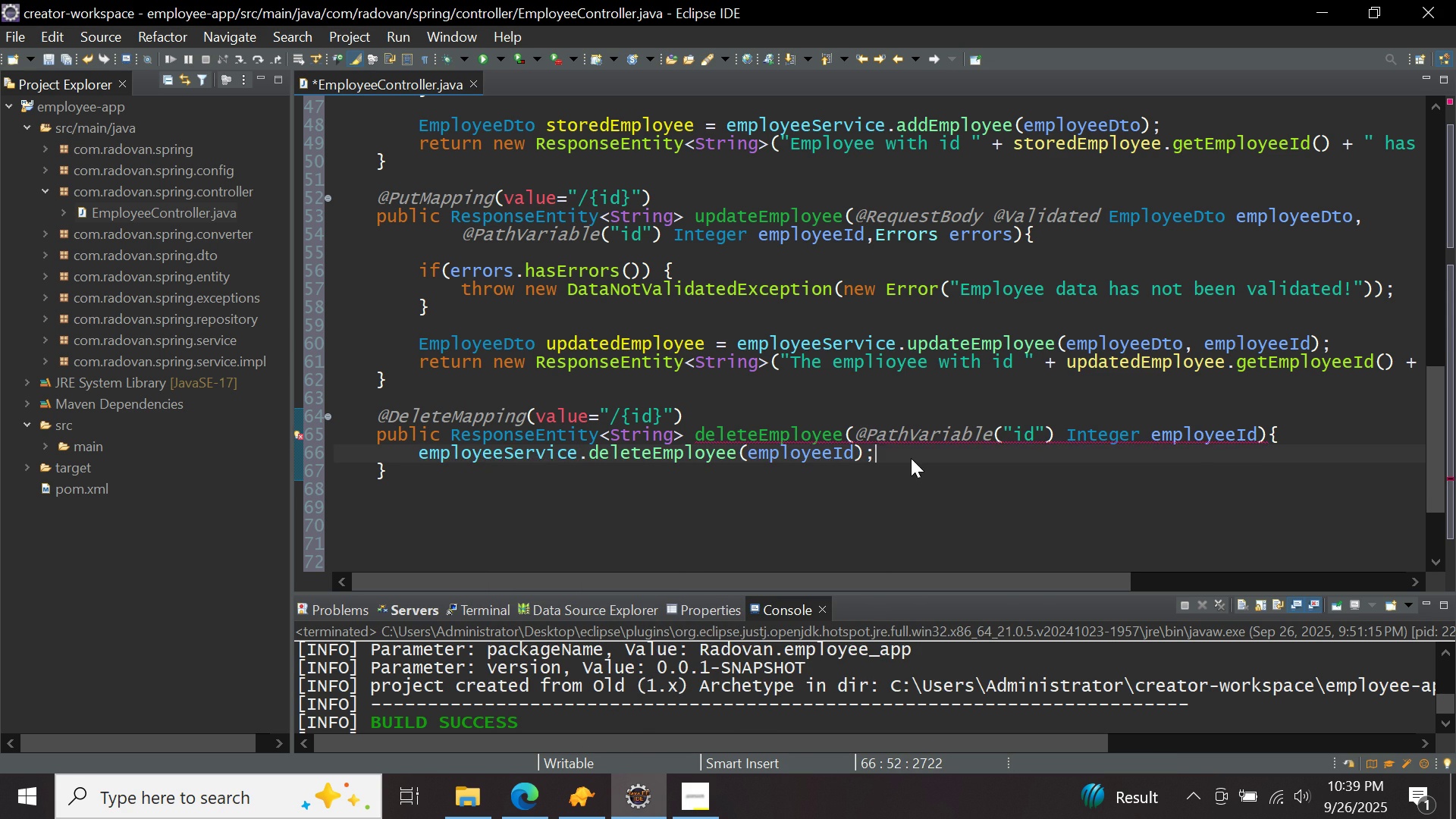 
key(Enter)
 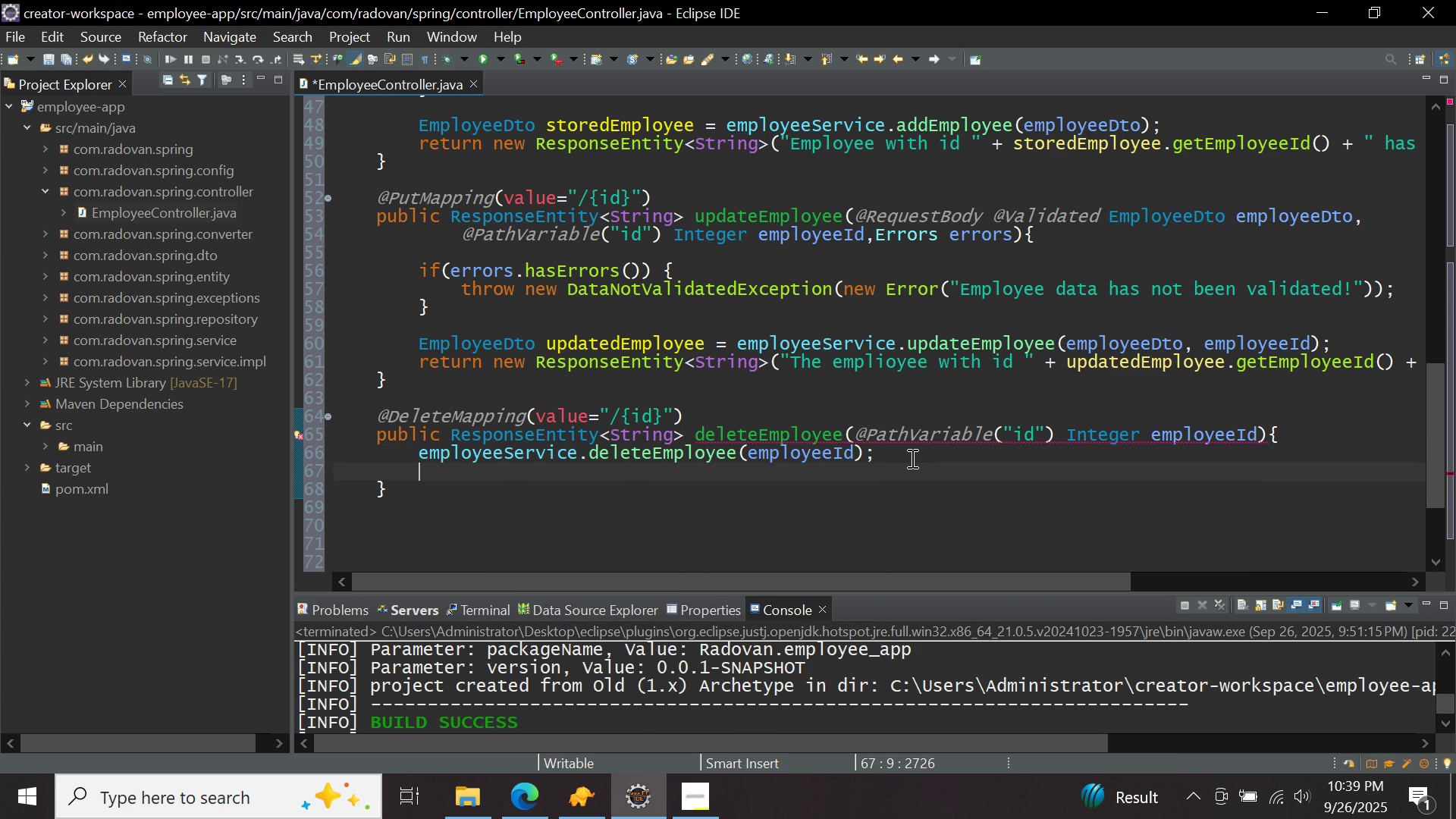 
type(return new respo)
 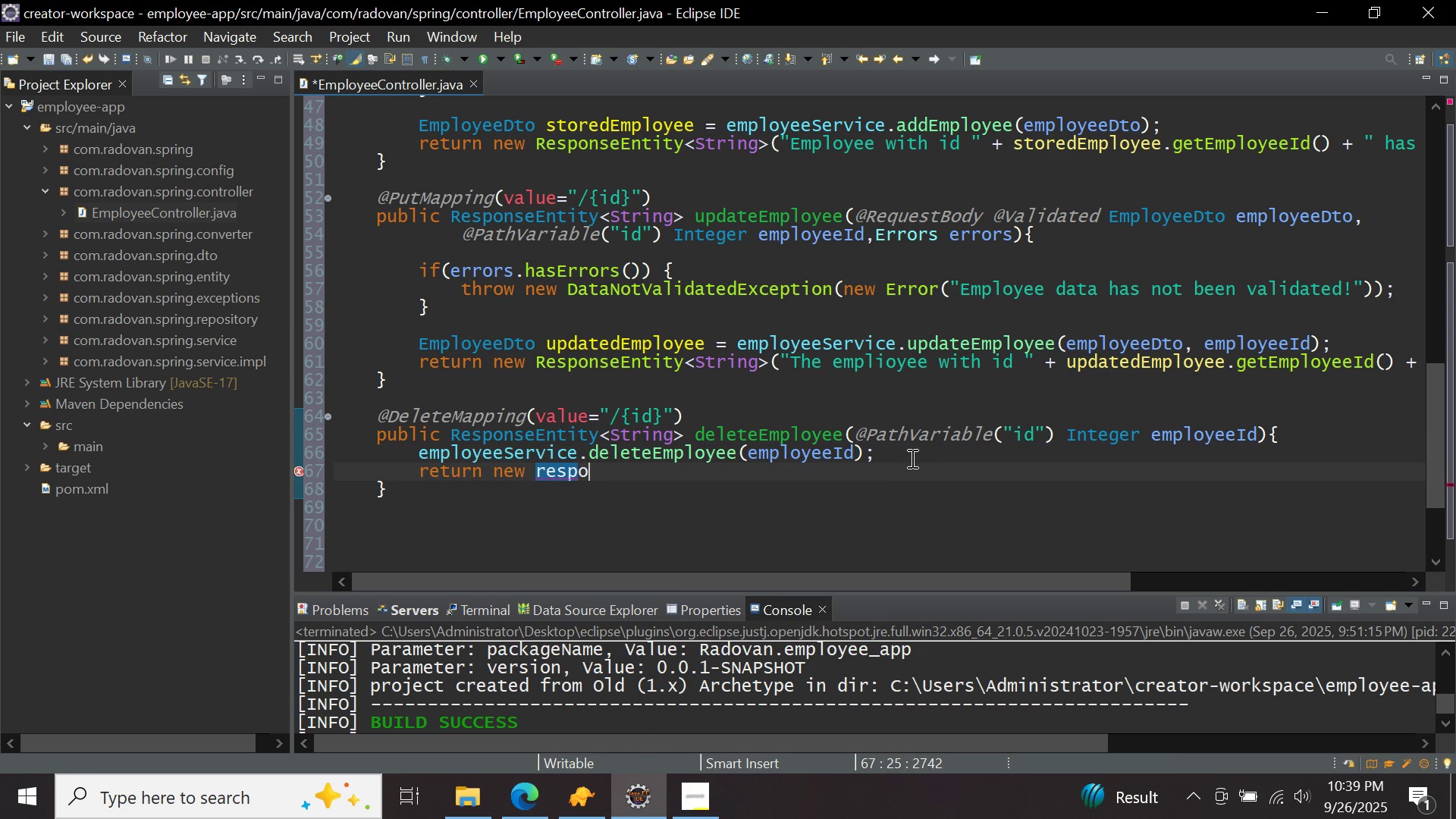 
key(Control+ControlLeft)
 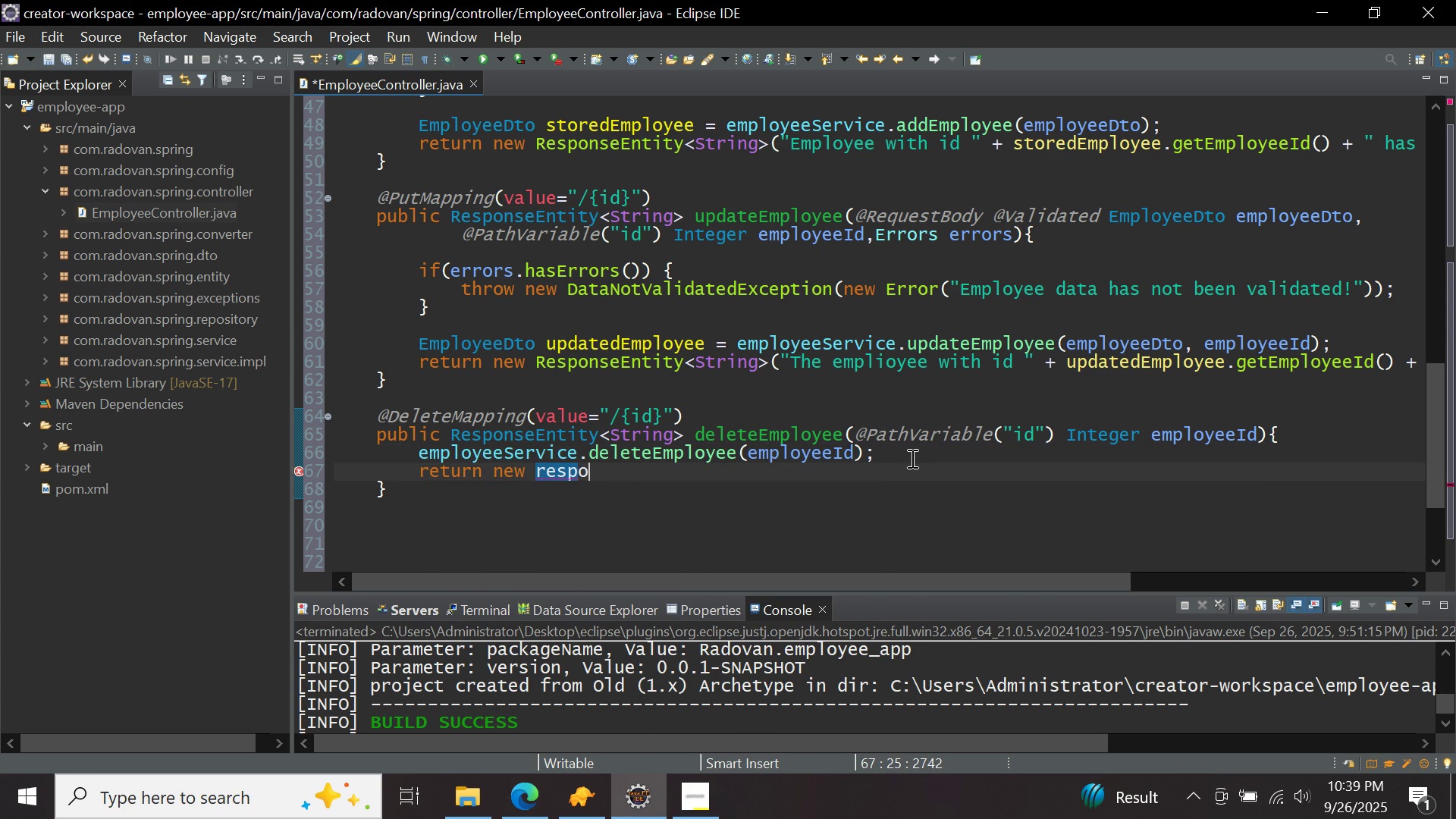 
key(Control+Space)
 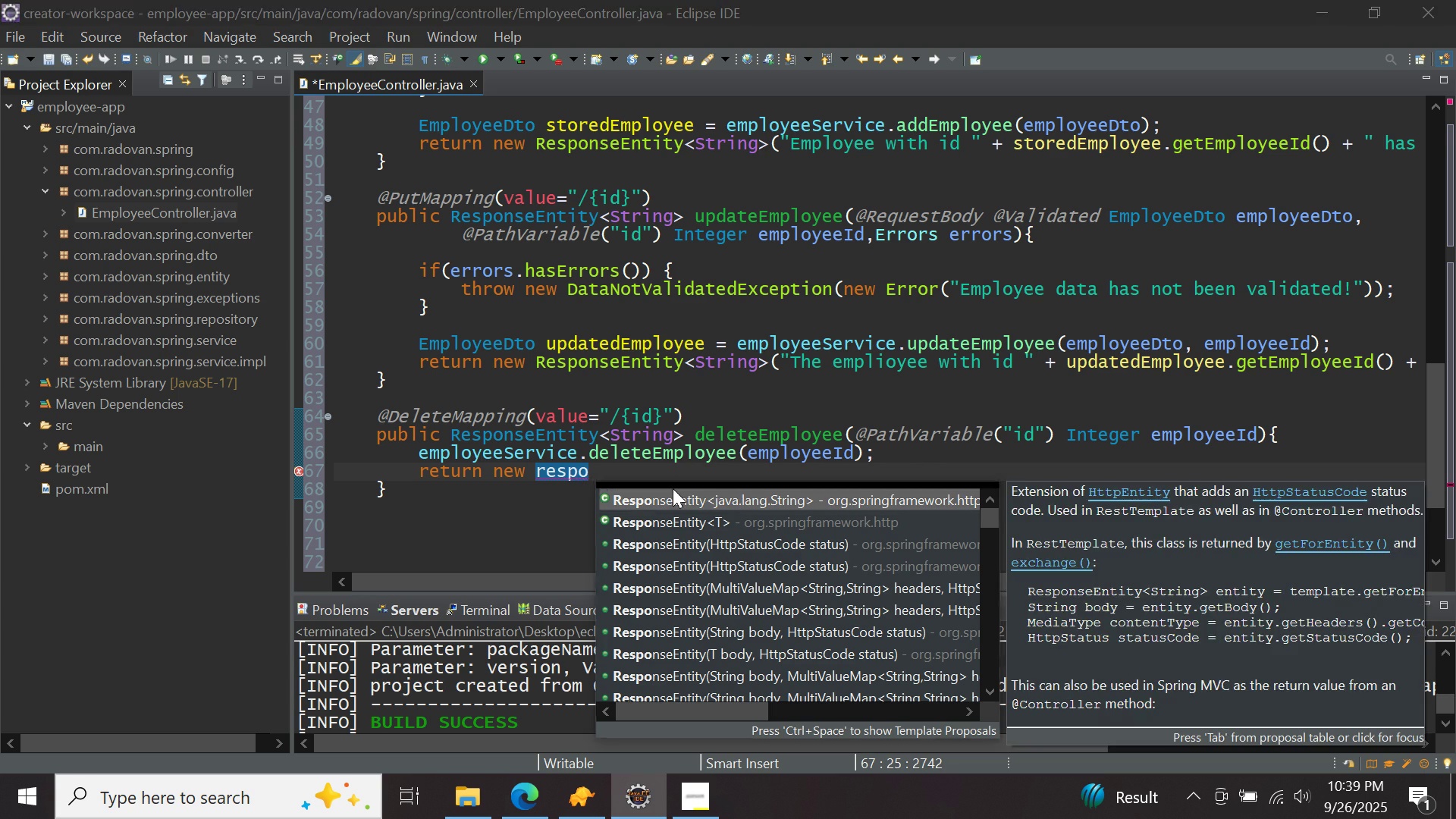 
double_click([673, 488])